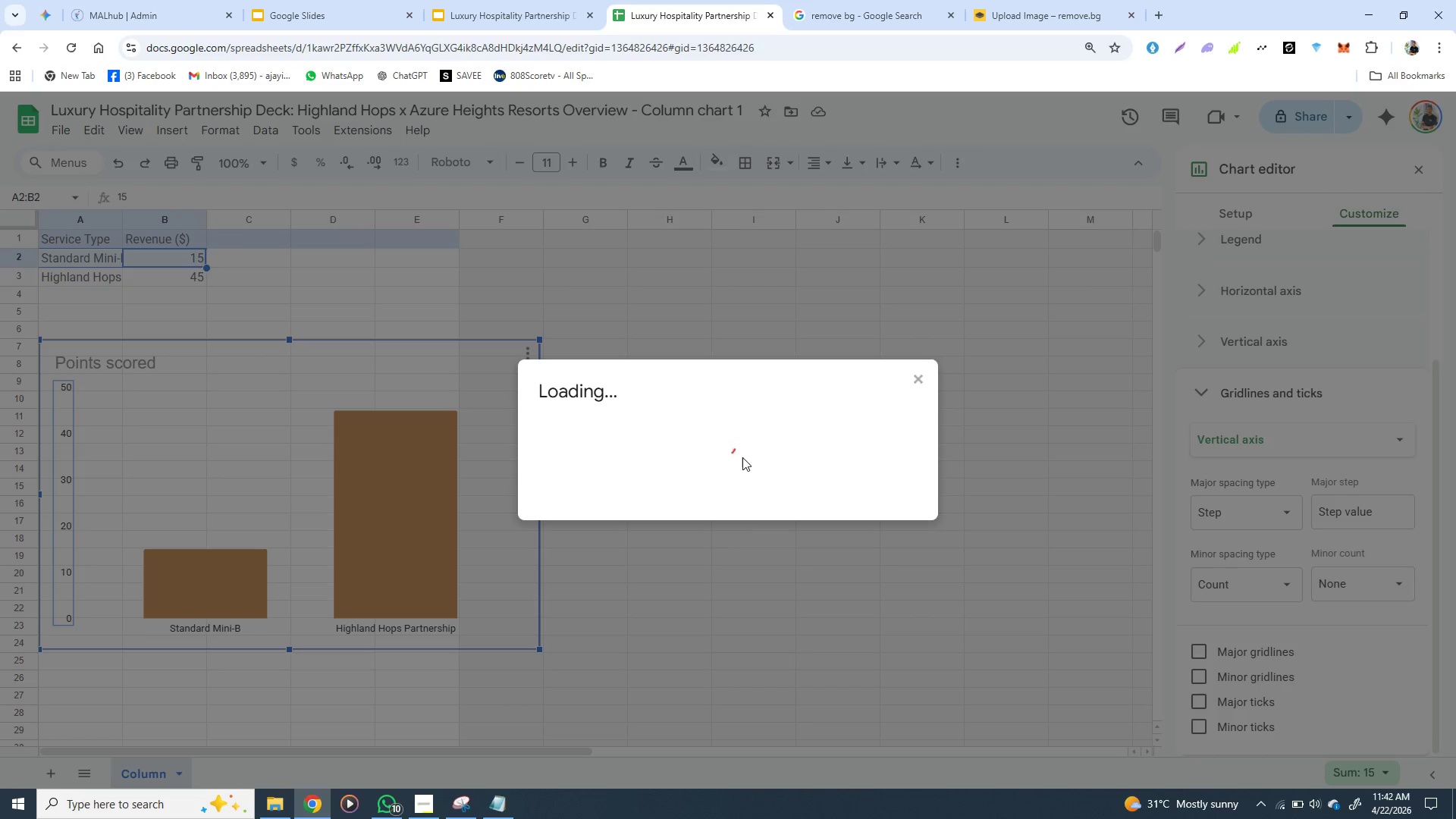 
mouse_move([771, 472])
 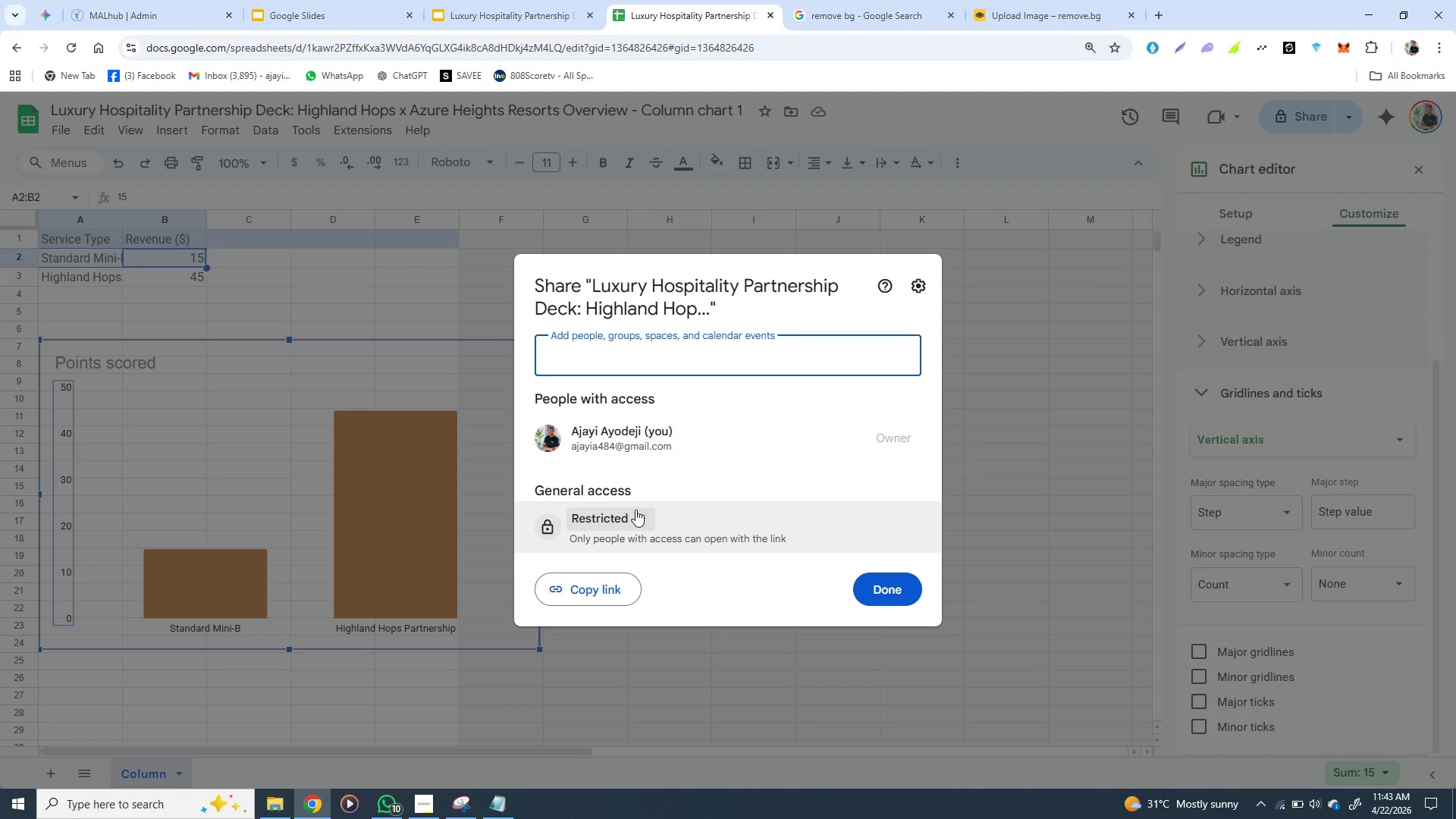 
left_click_drag(start_coordinate=[635, 510], to_coordinate=[644, 519])
 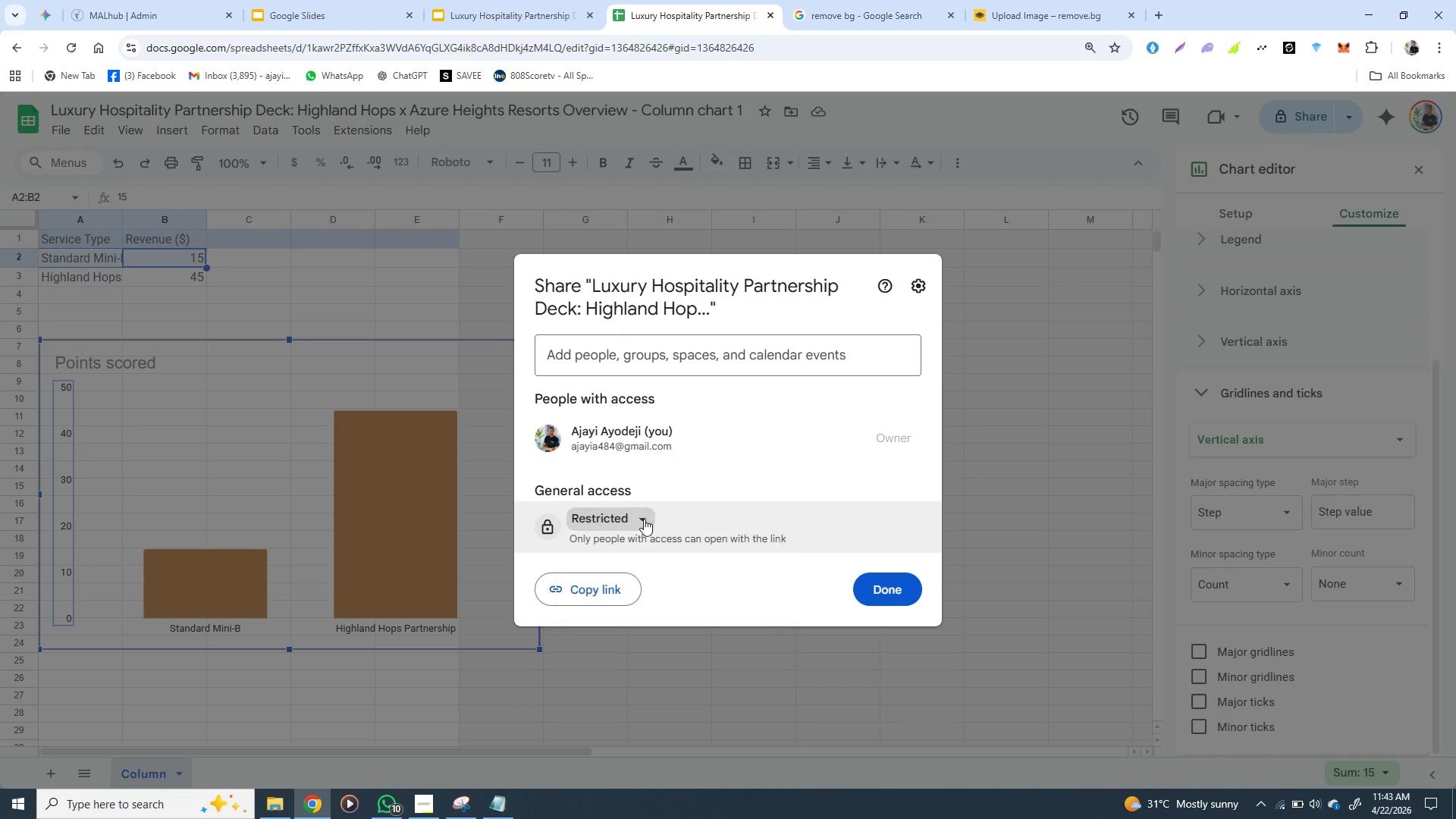 
left_click([644, 519])
 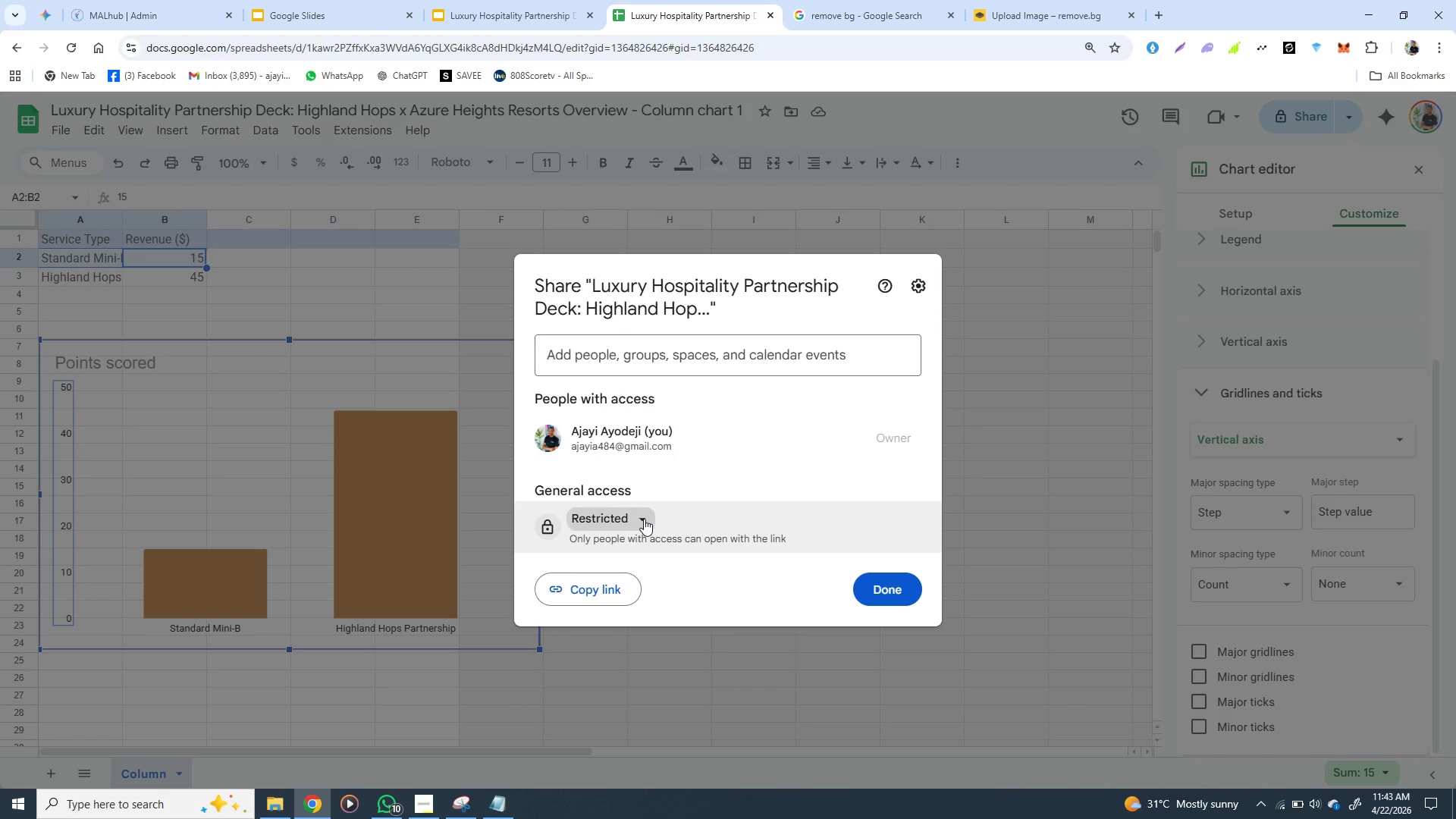 
left_click([644, 519])
 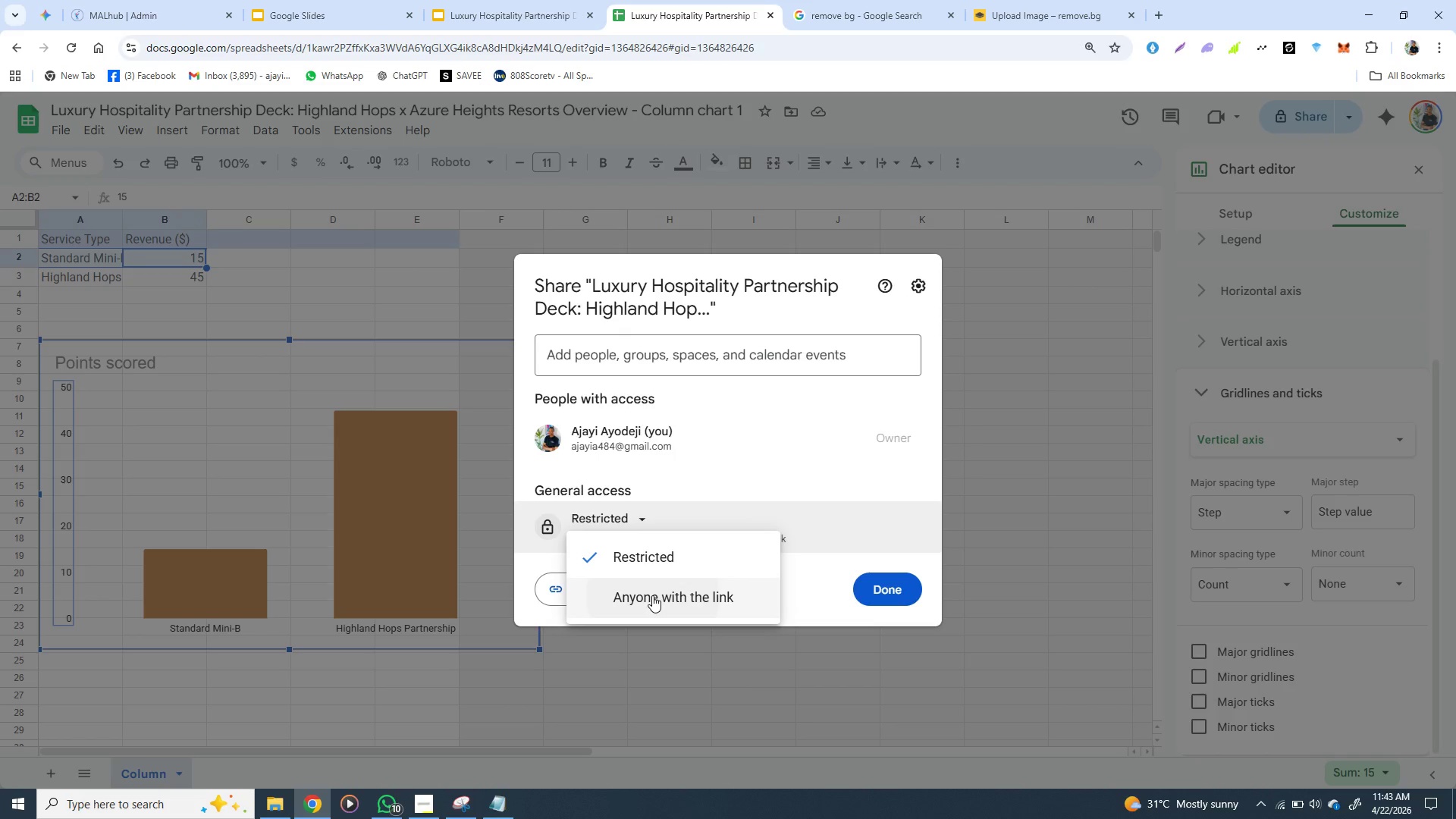 
left_click([652, 595])
 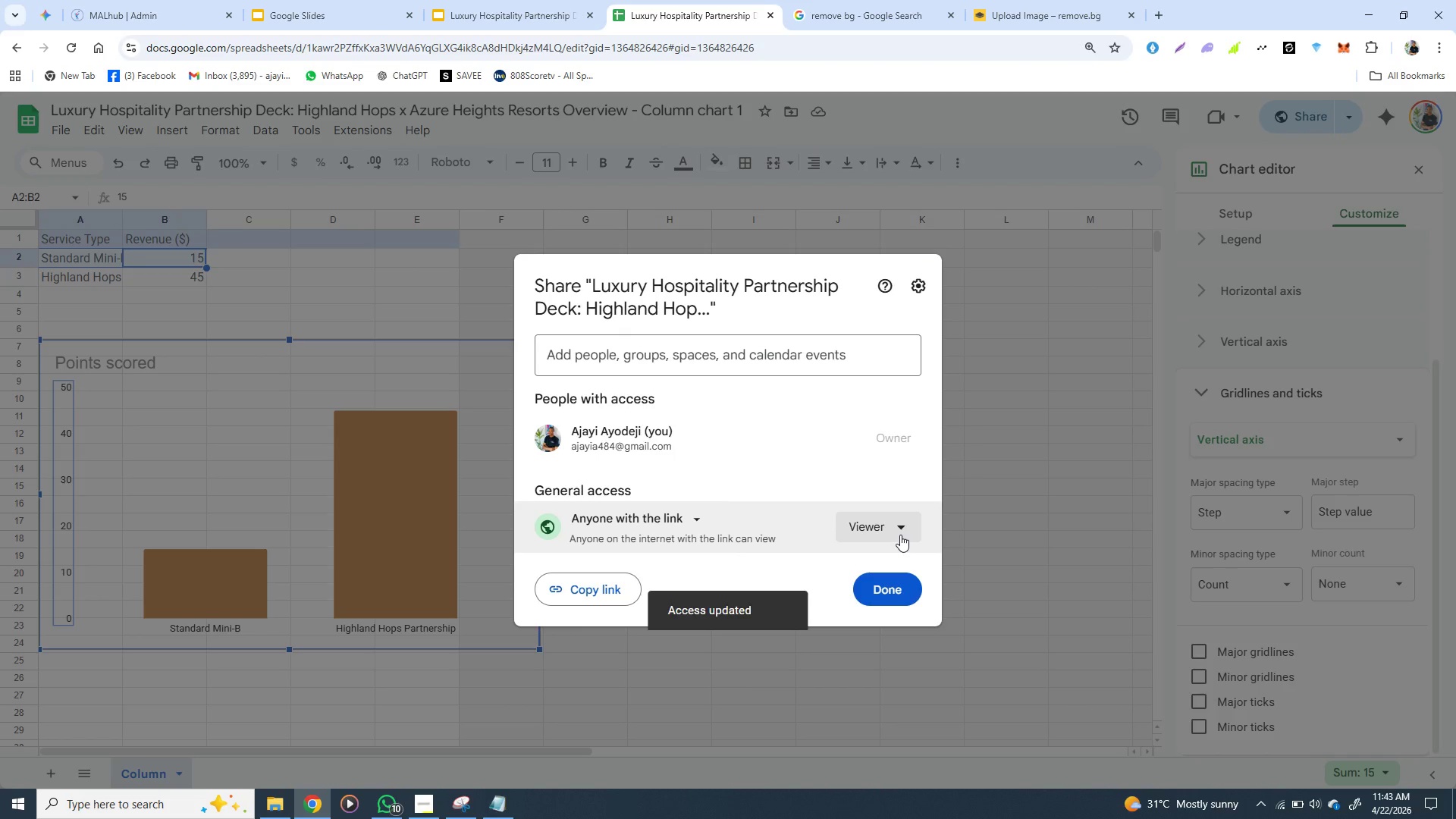 
left_click_drag(start_coordinate=[900, 535], to_coordinate=[892, 518])
 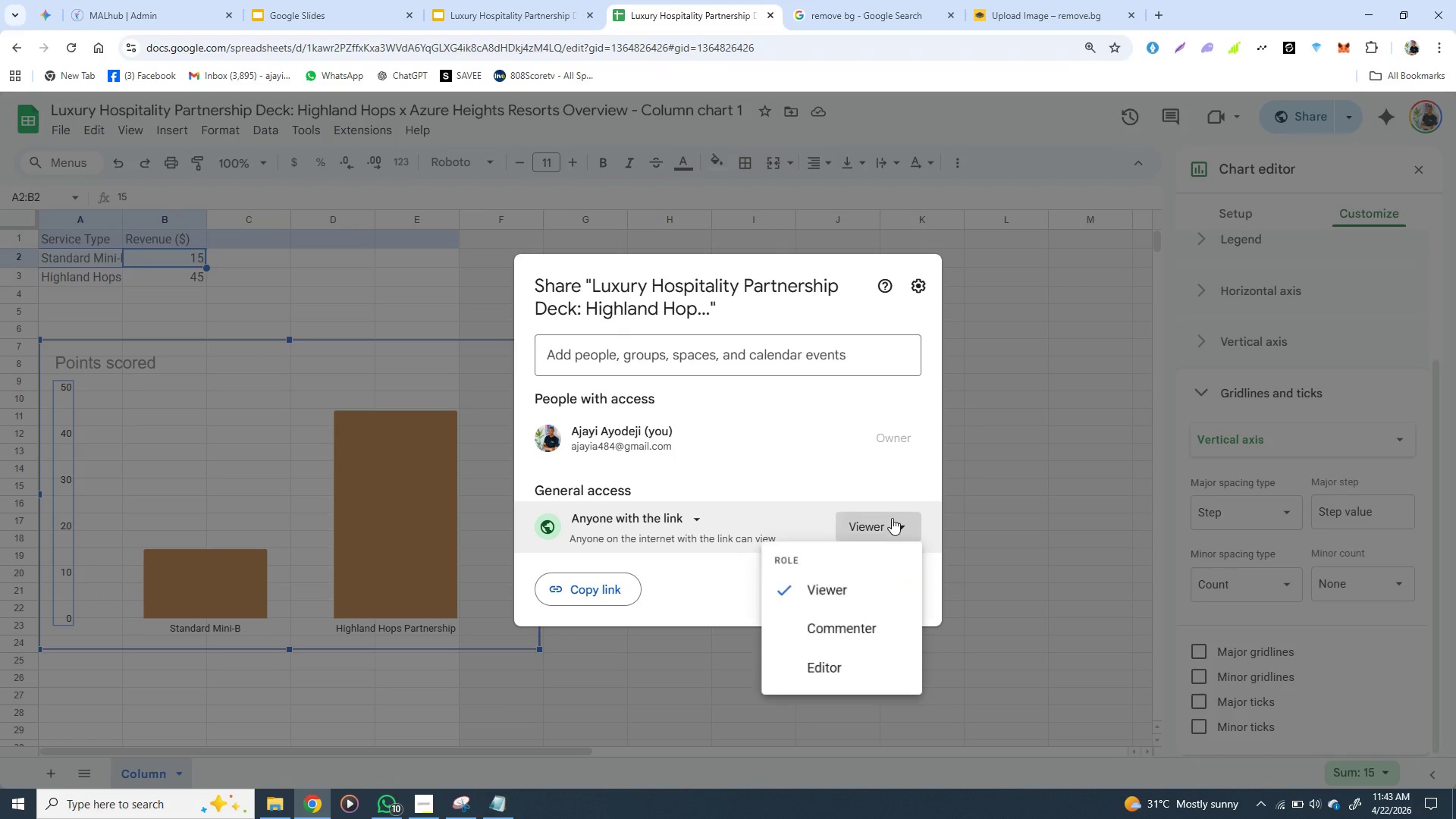 
double_click([892, 518])
 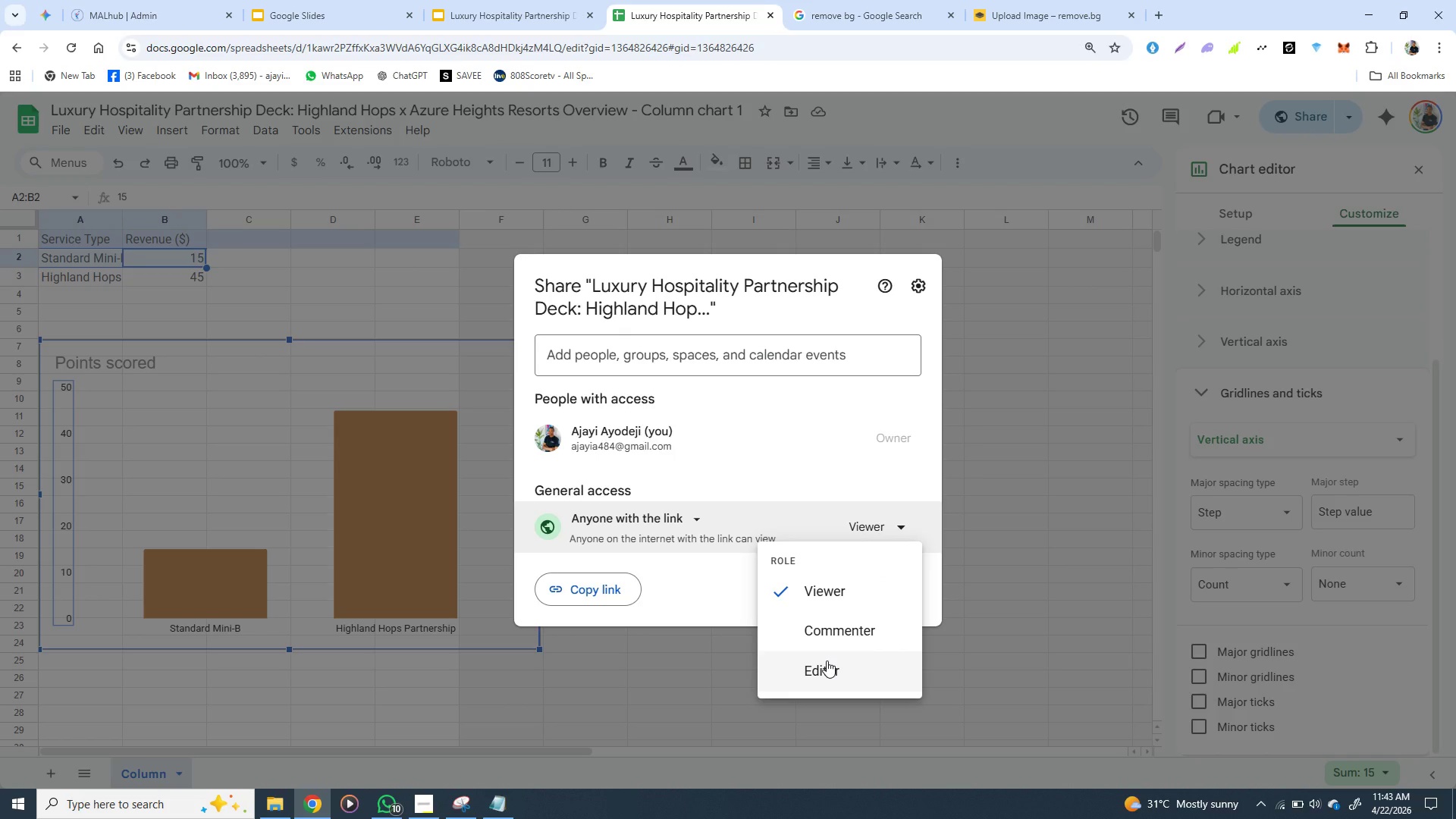 
left_click([827, 661])
 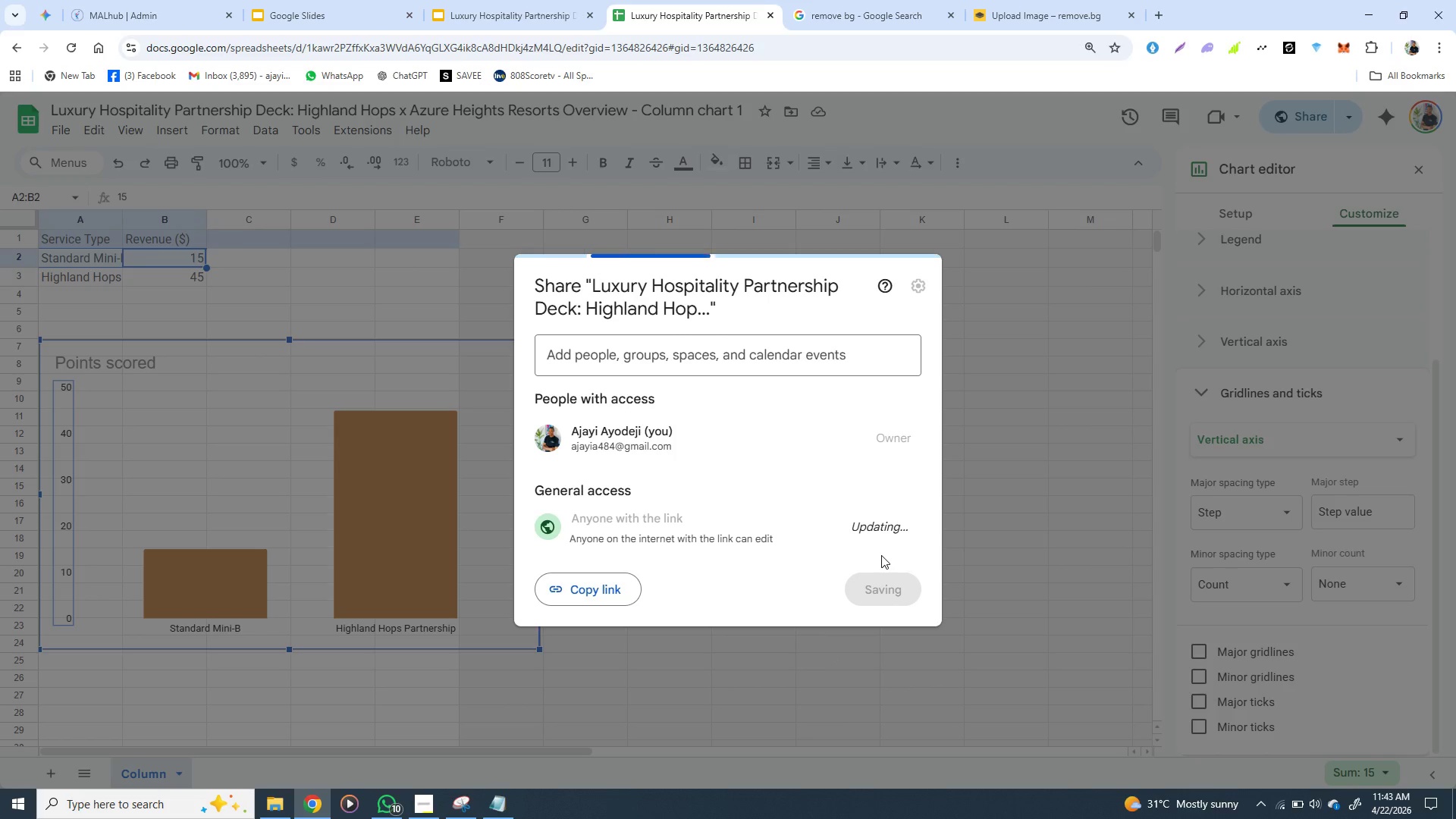 
mouse_move([891, 576])
 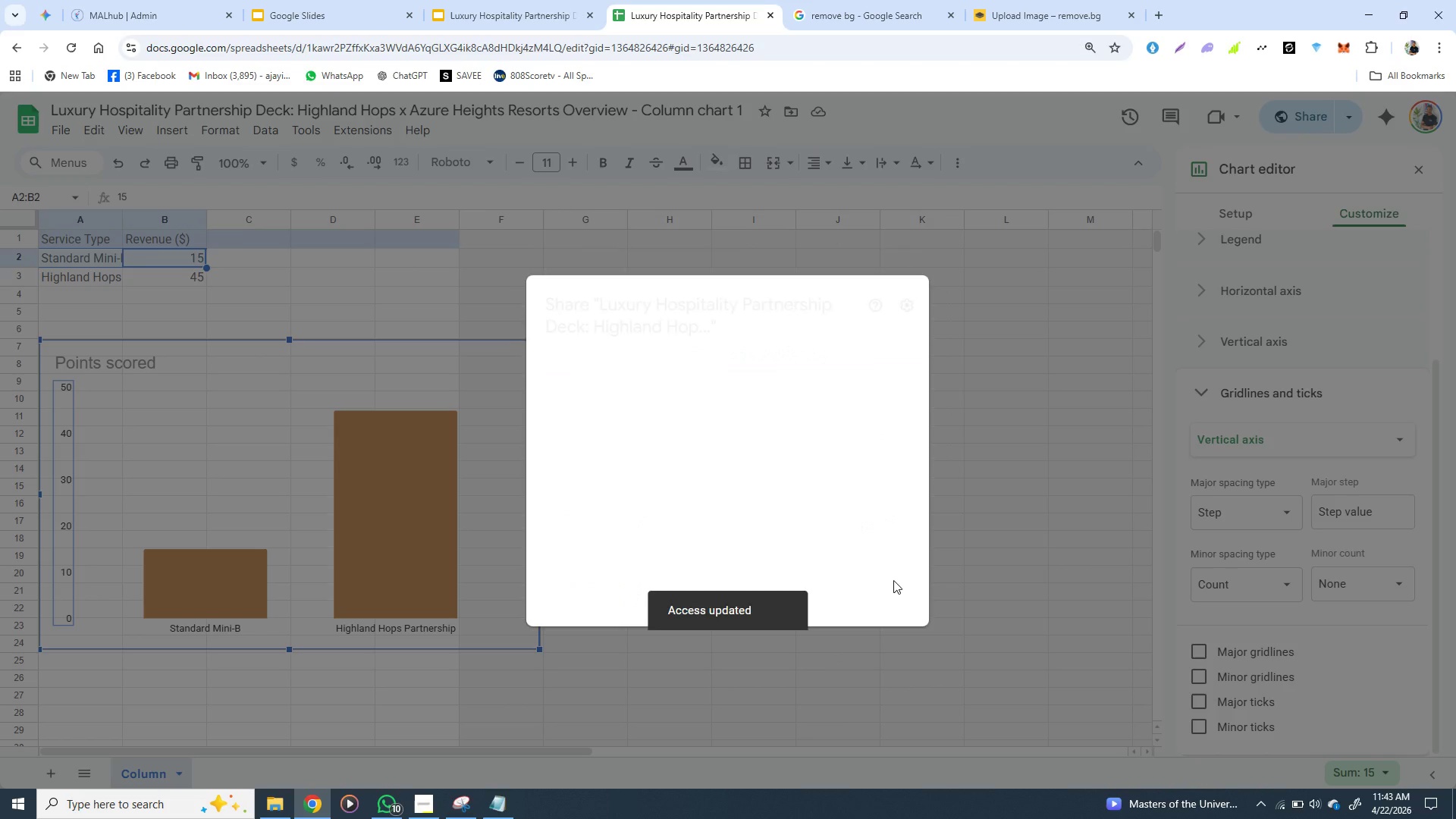 
left_click([893, 580])
 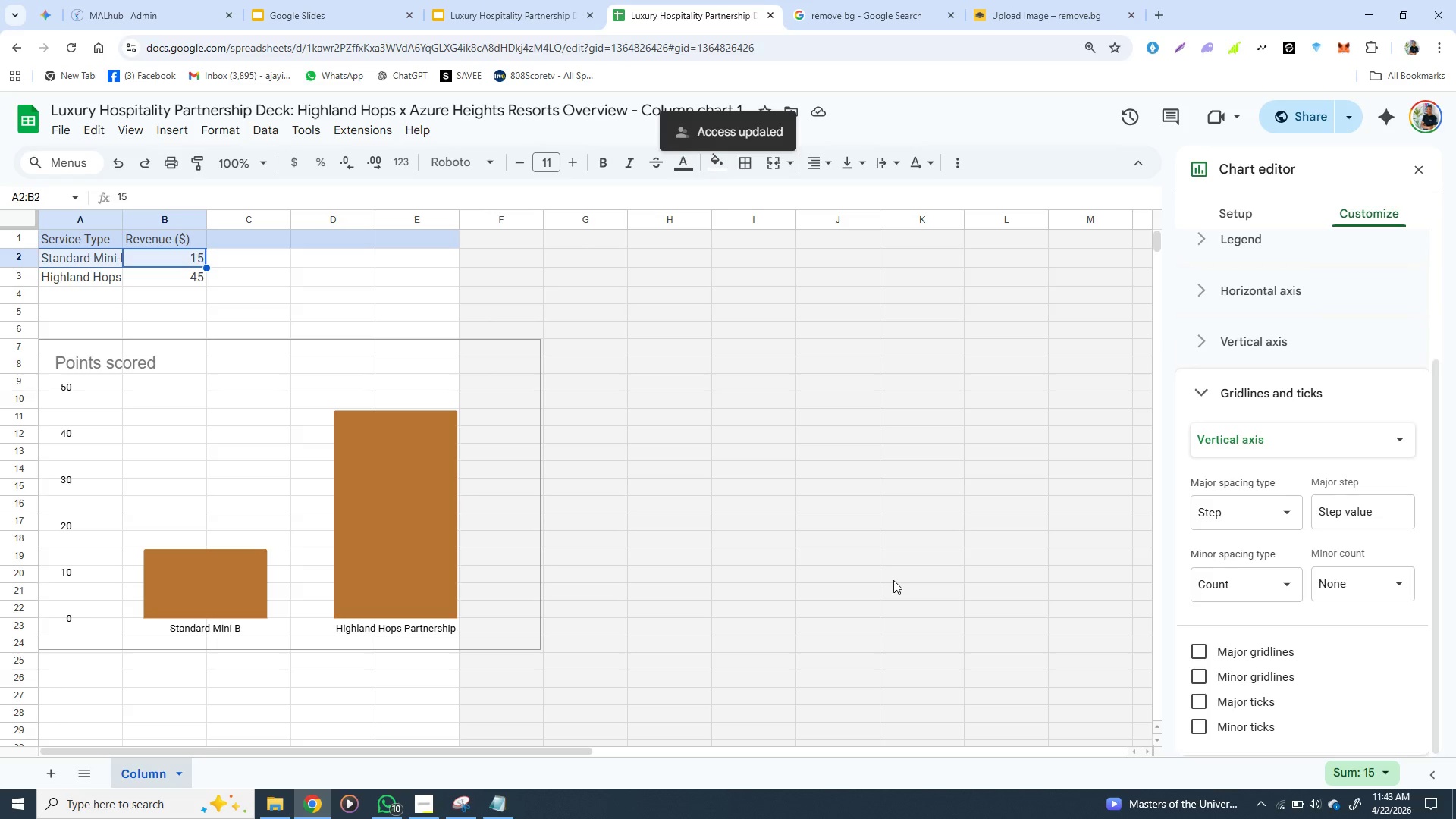 
wait(16.31)
 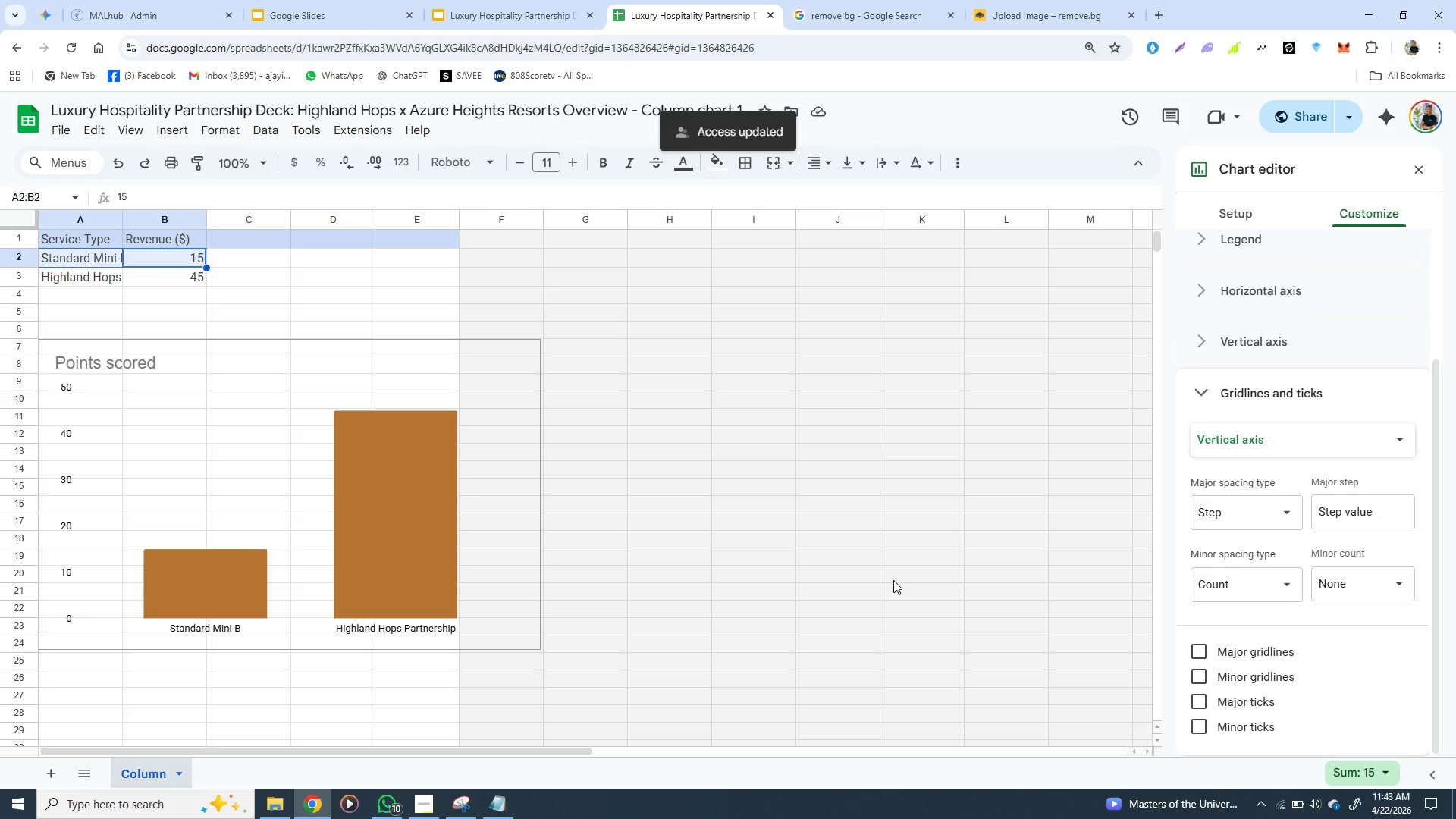 
left_click([506, 15])
 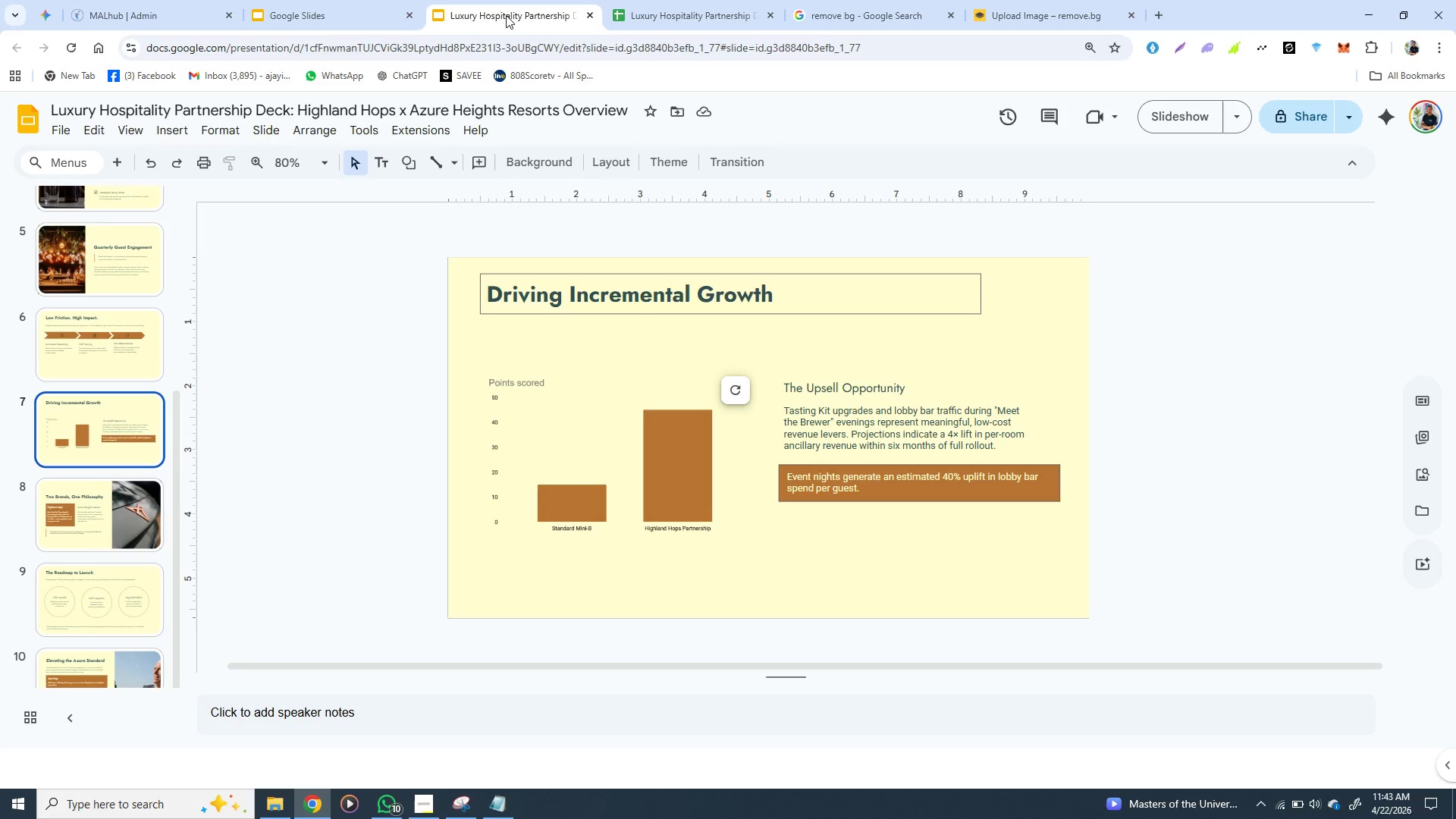 
wait(15.73)
 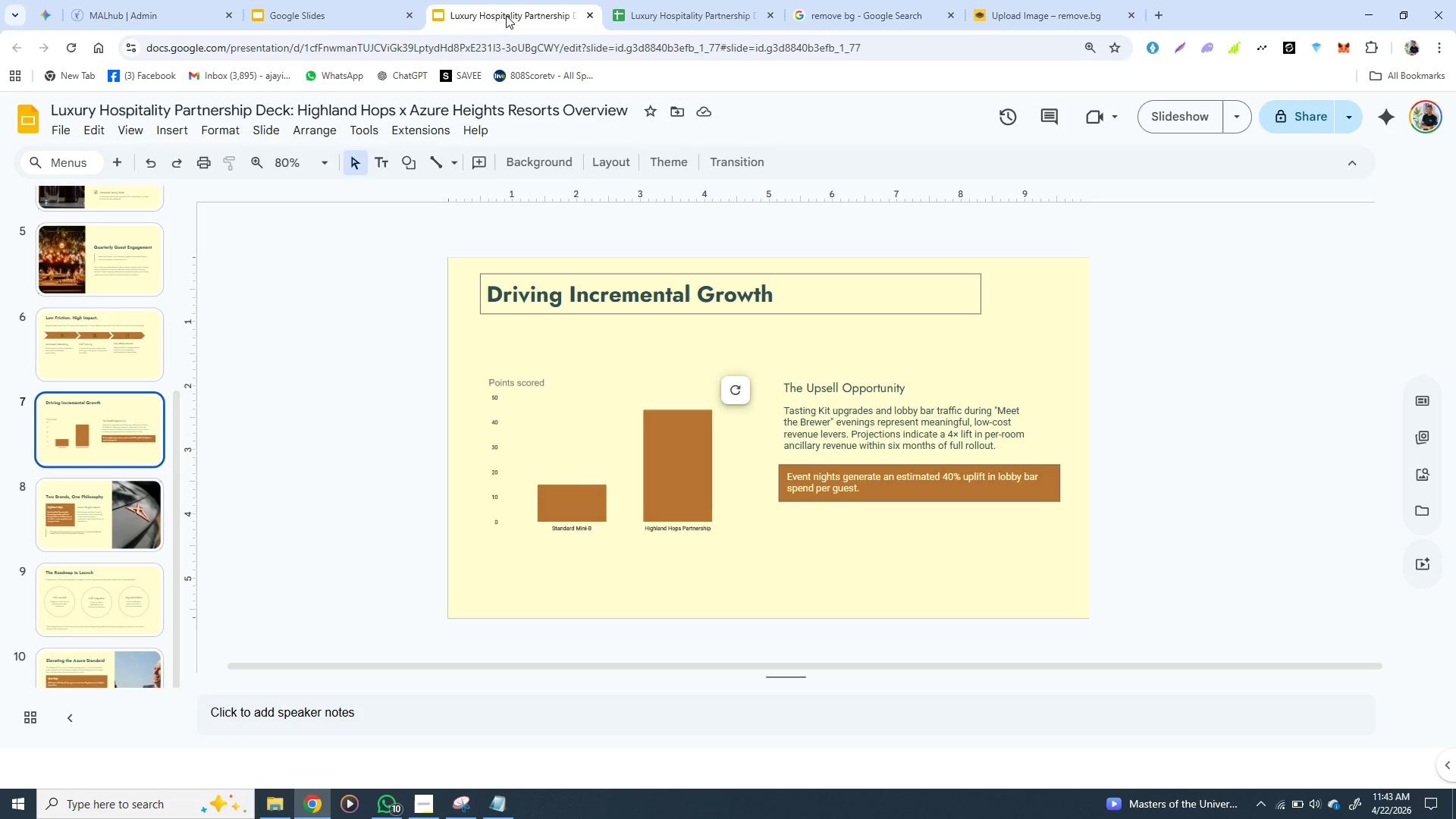 
left_click([654, 382])
 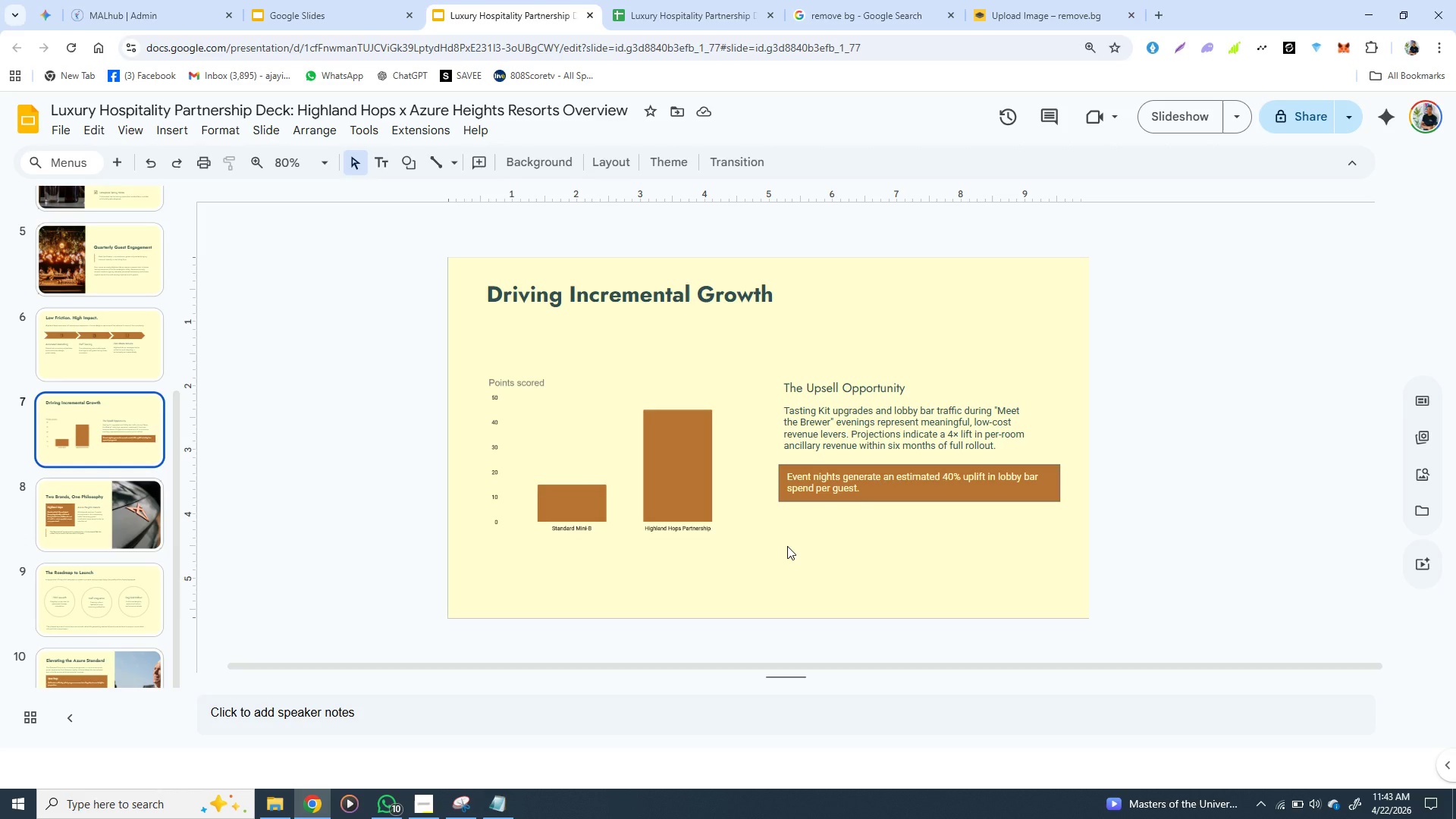 
left_click([787, 546])
 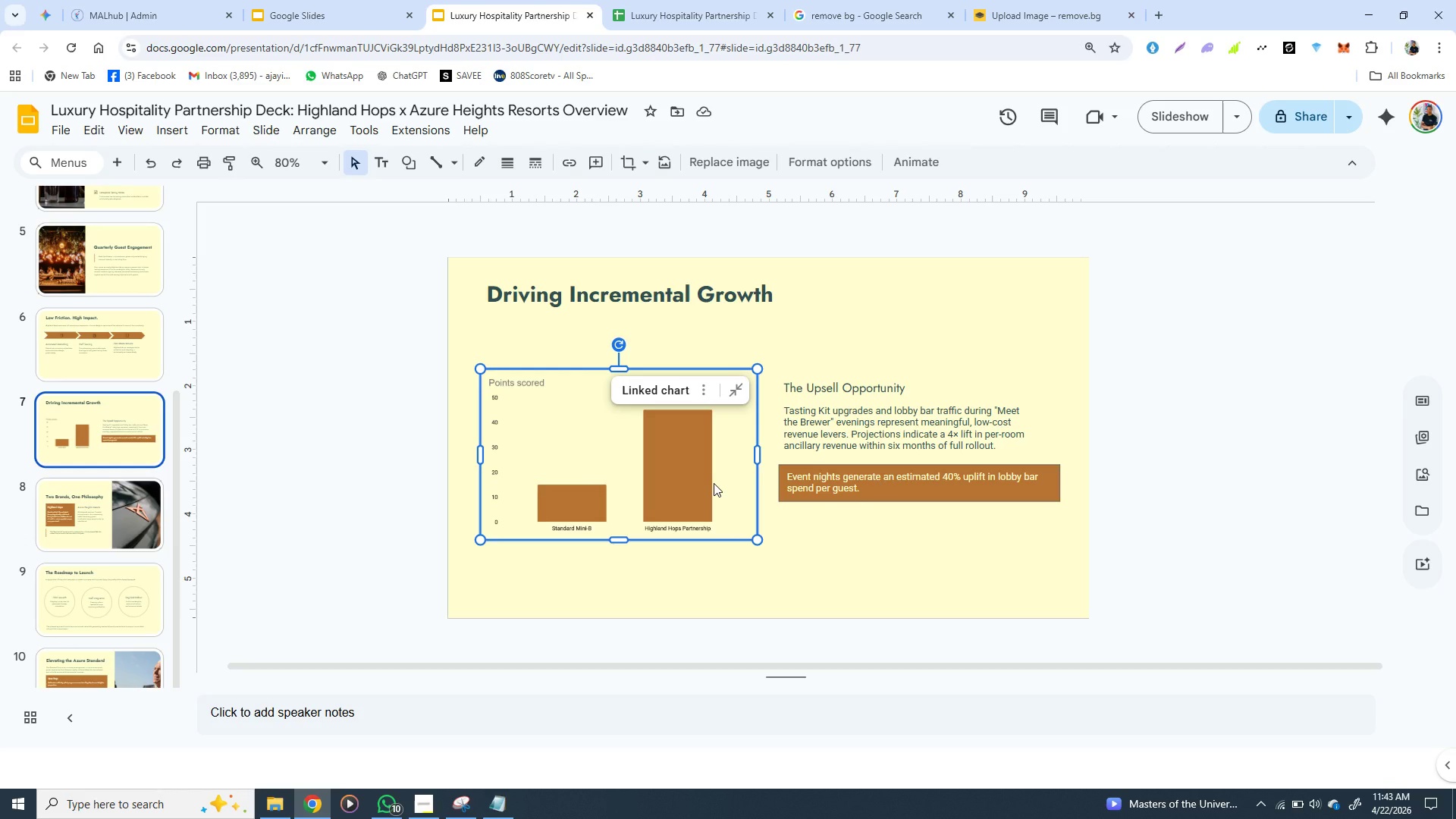 
left_click([714, 483])
 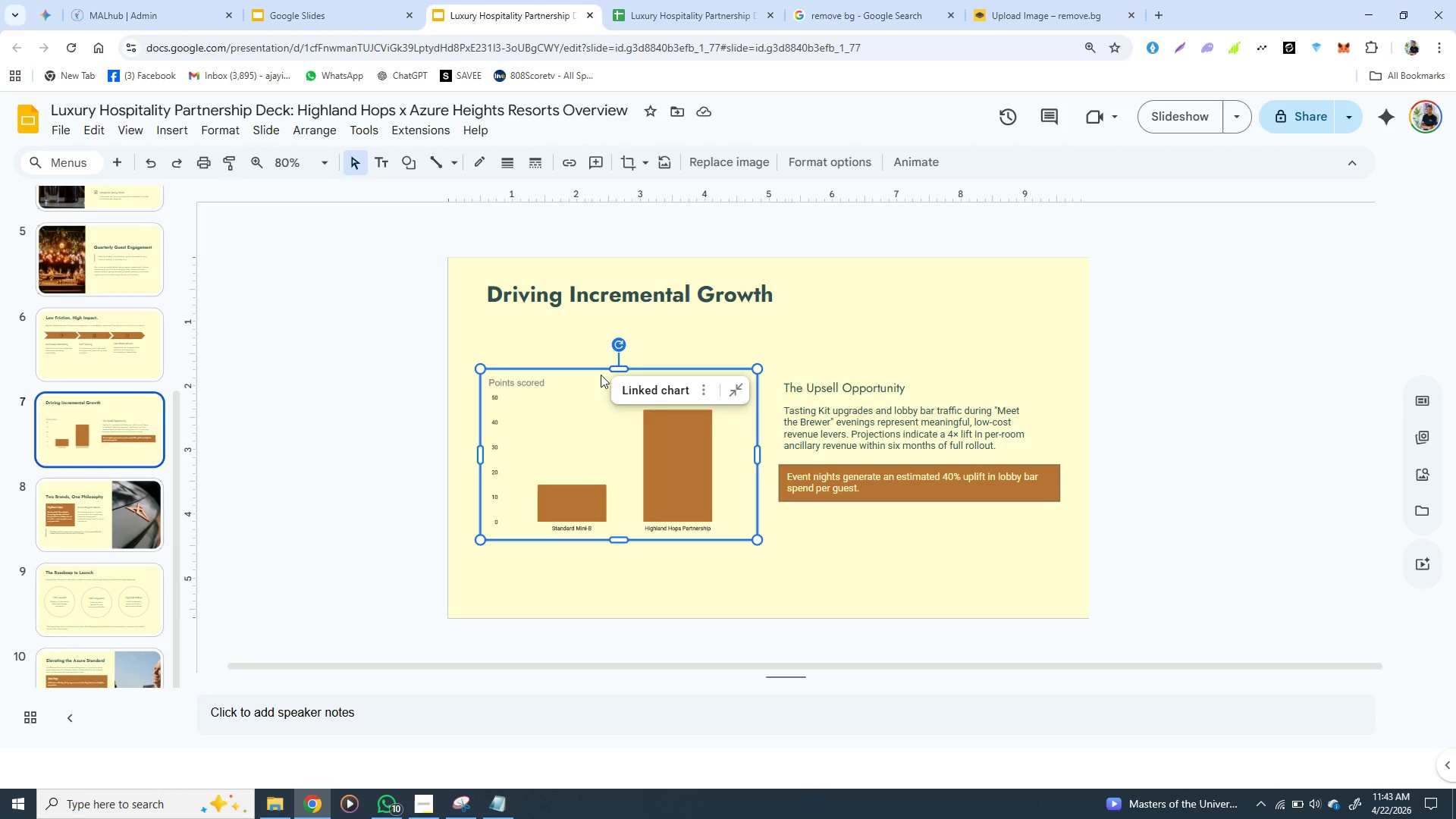 
left_click([595, 367])
 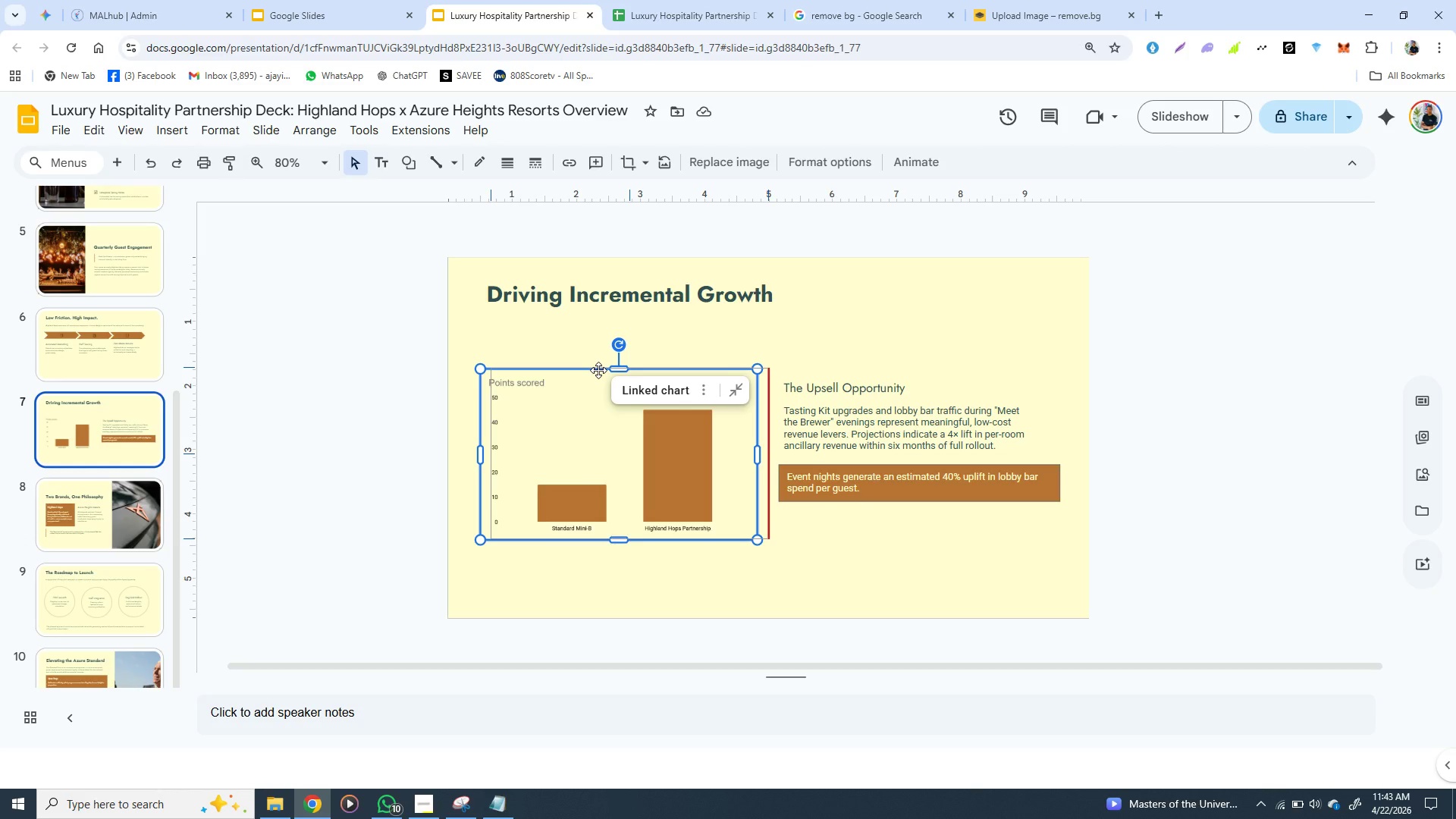 
wait(9.2)
 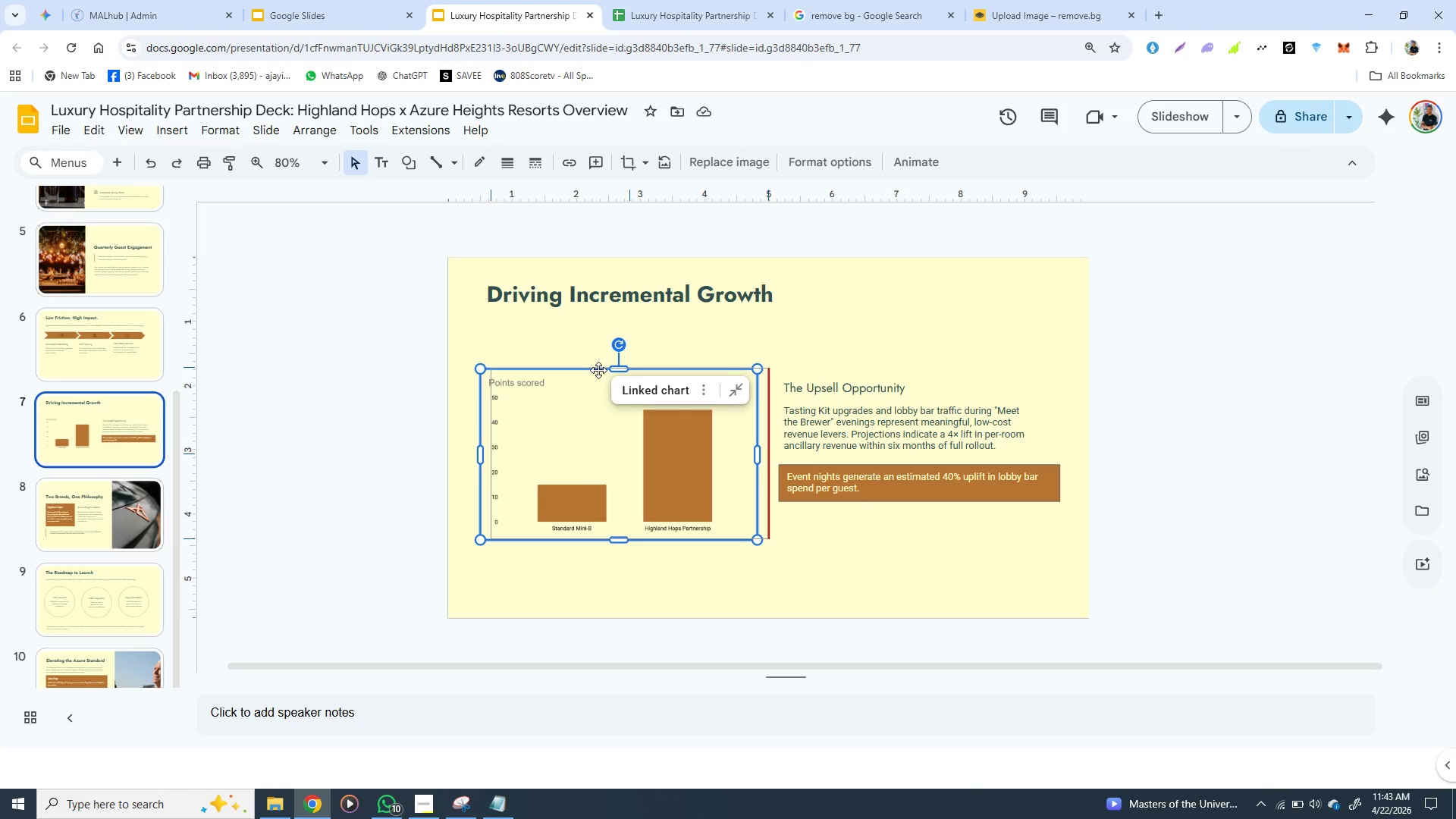 
left_click([836, 384])
 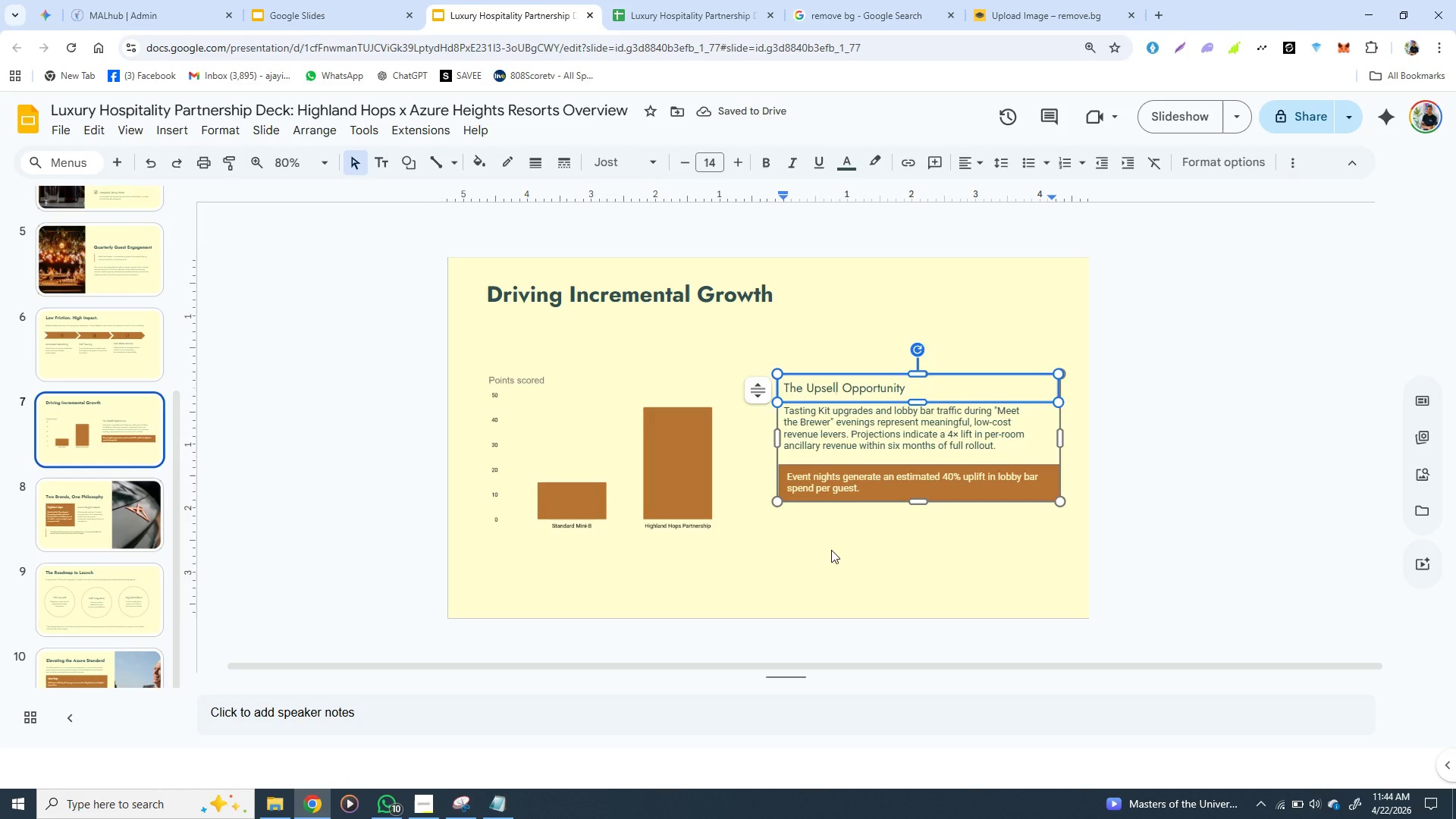 
left_click([831, 550])
 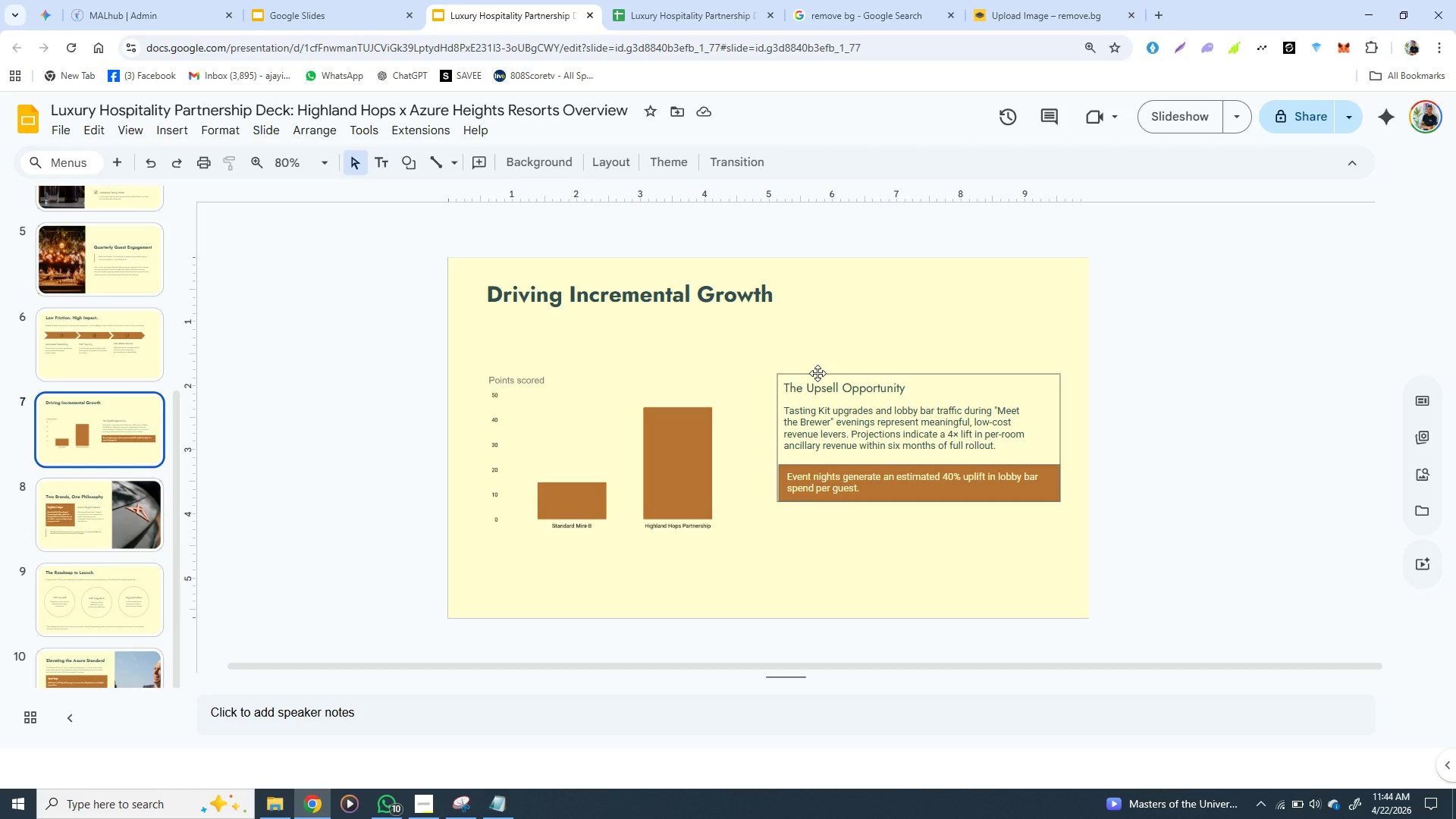 
left_click([817, 373])
 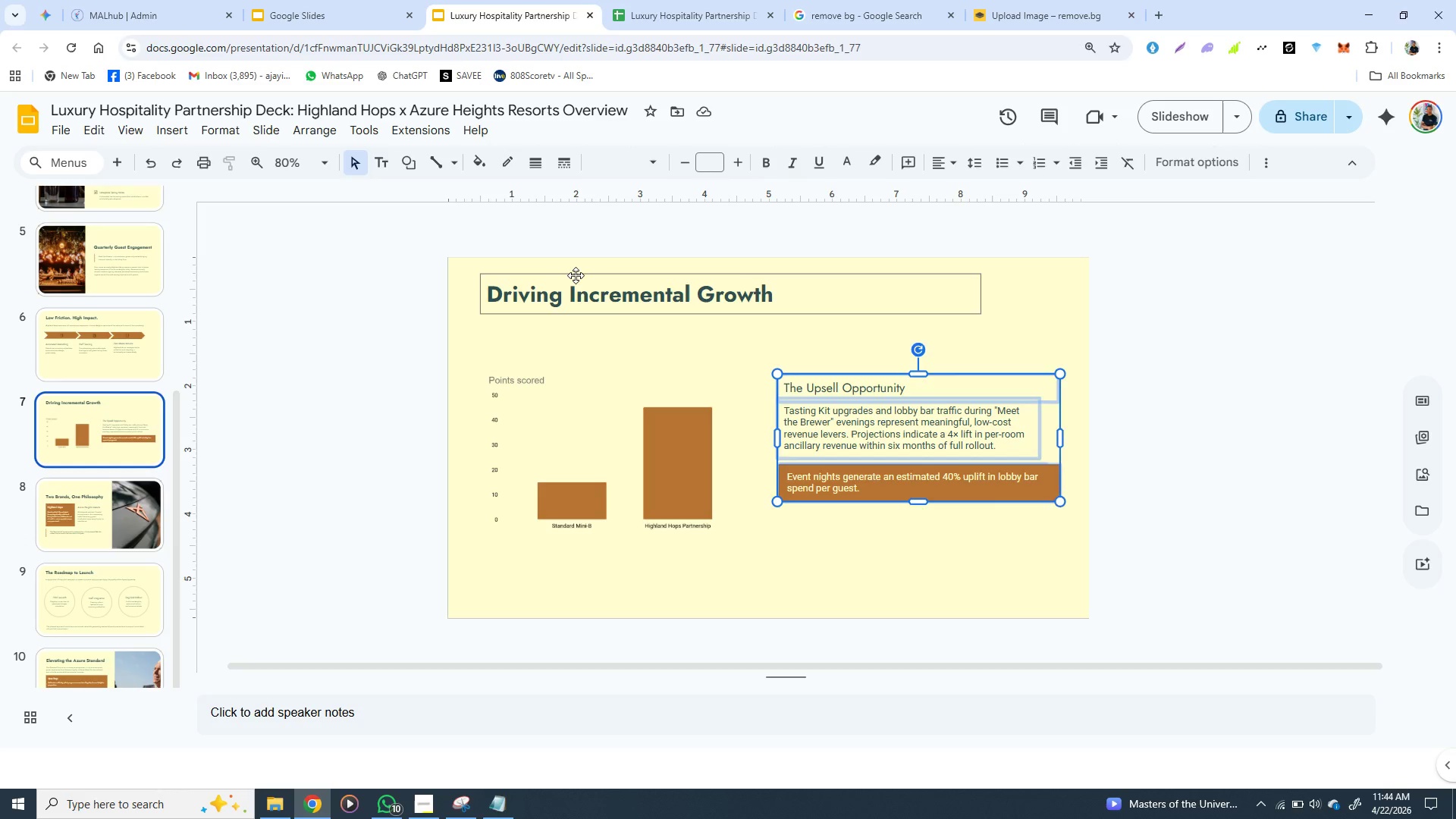 
left_click([576, 275])
 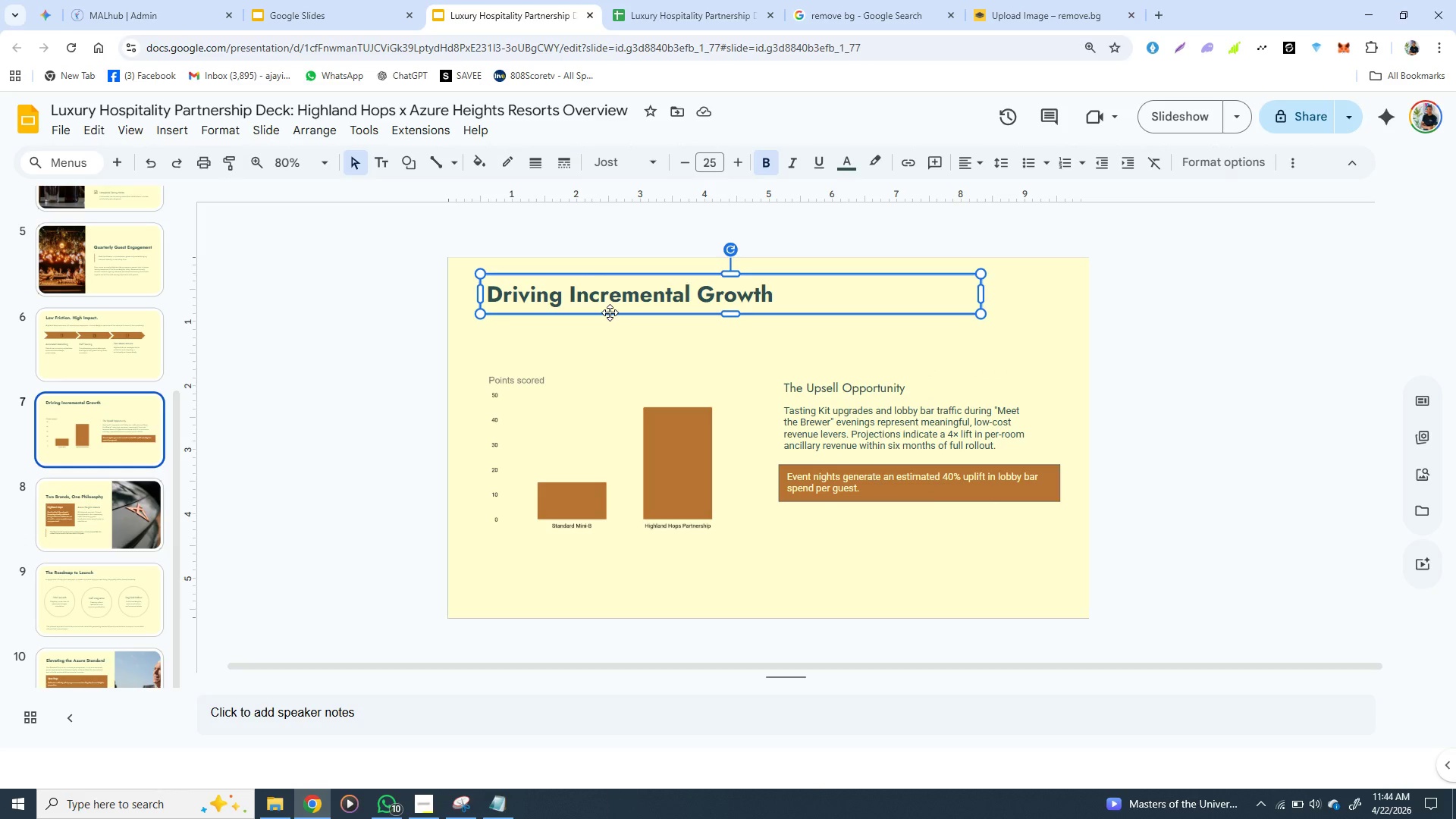 
left_click([610, 313])
 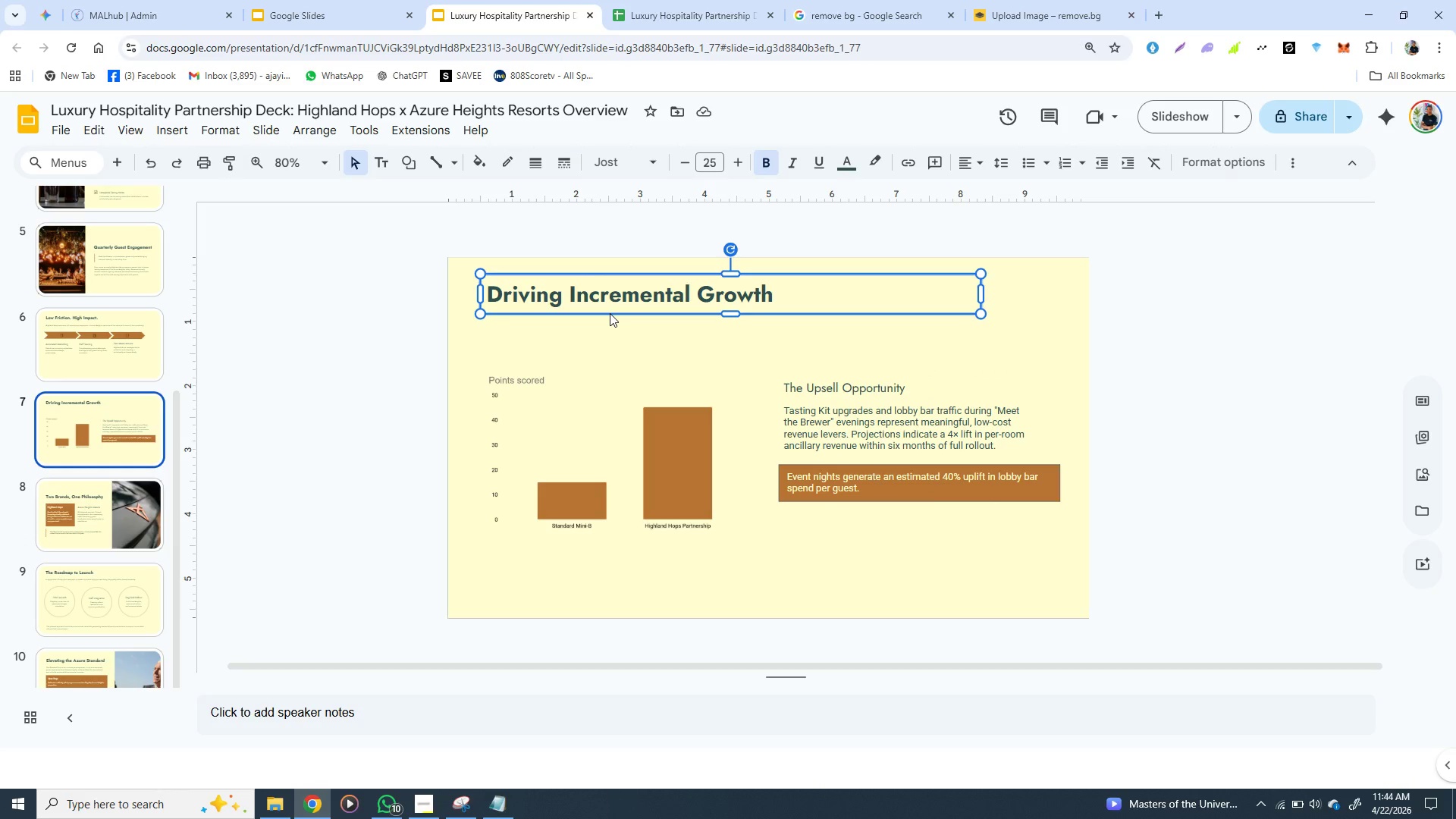 
hold_key(key=ArrowDown, duration=1.5)
 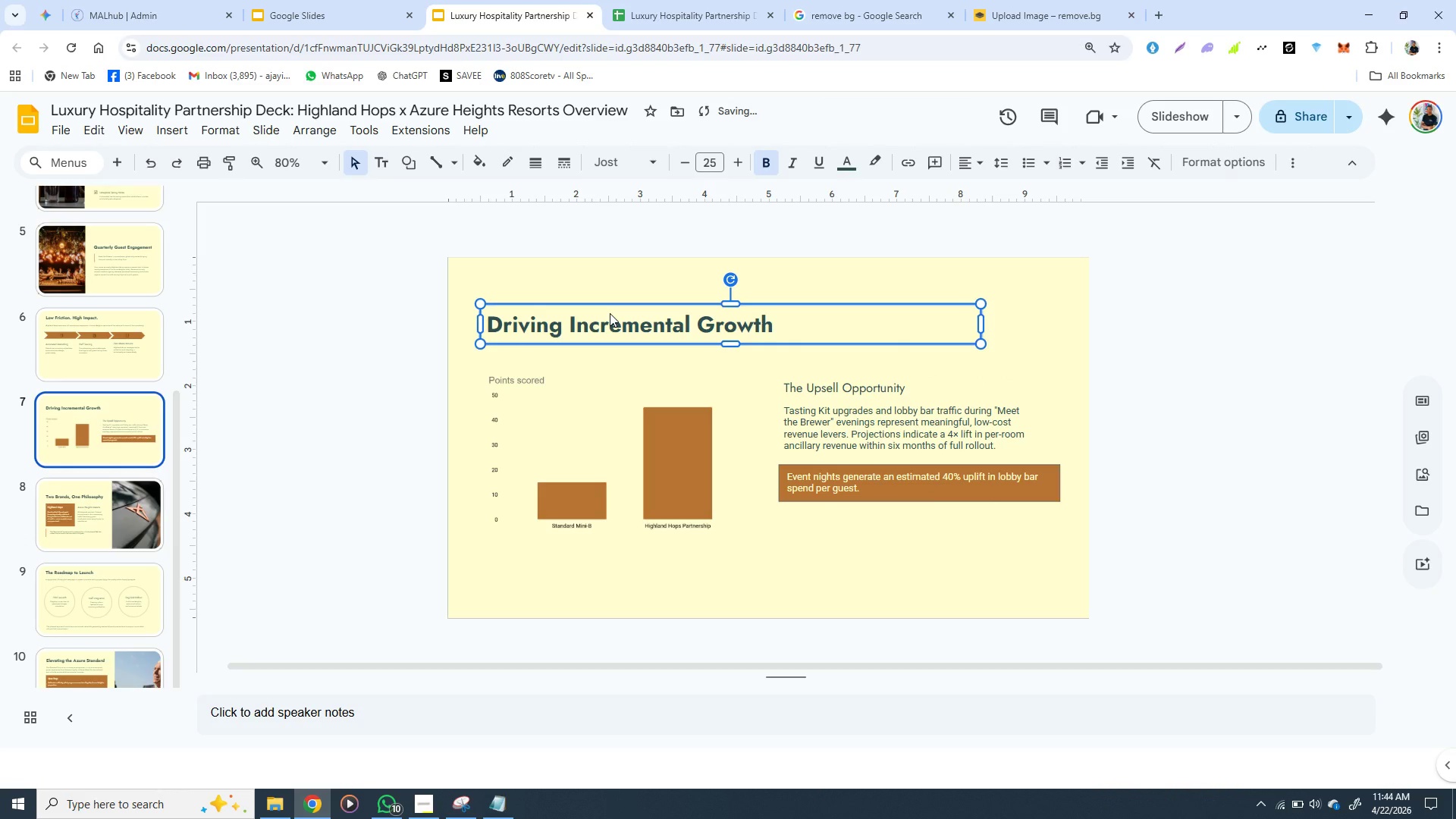 
hold_key(key=ArrowDown, duration=0.42)
 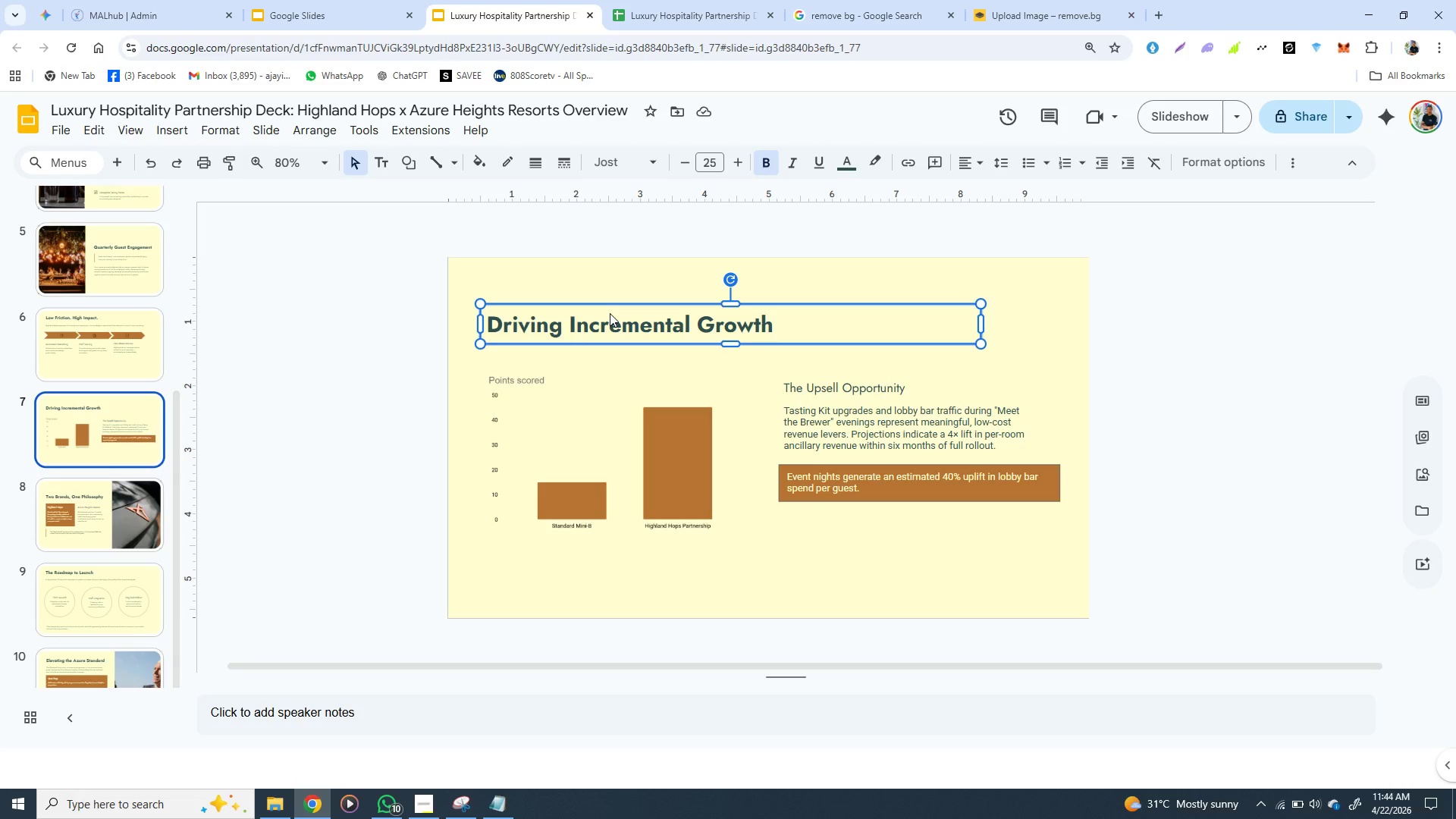 
wait(12.02)
 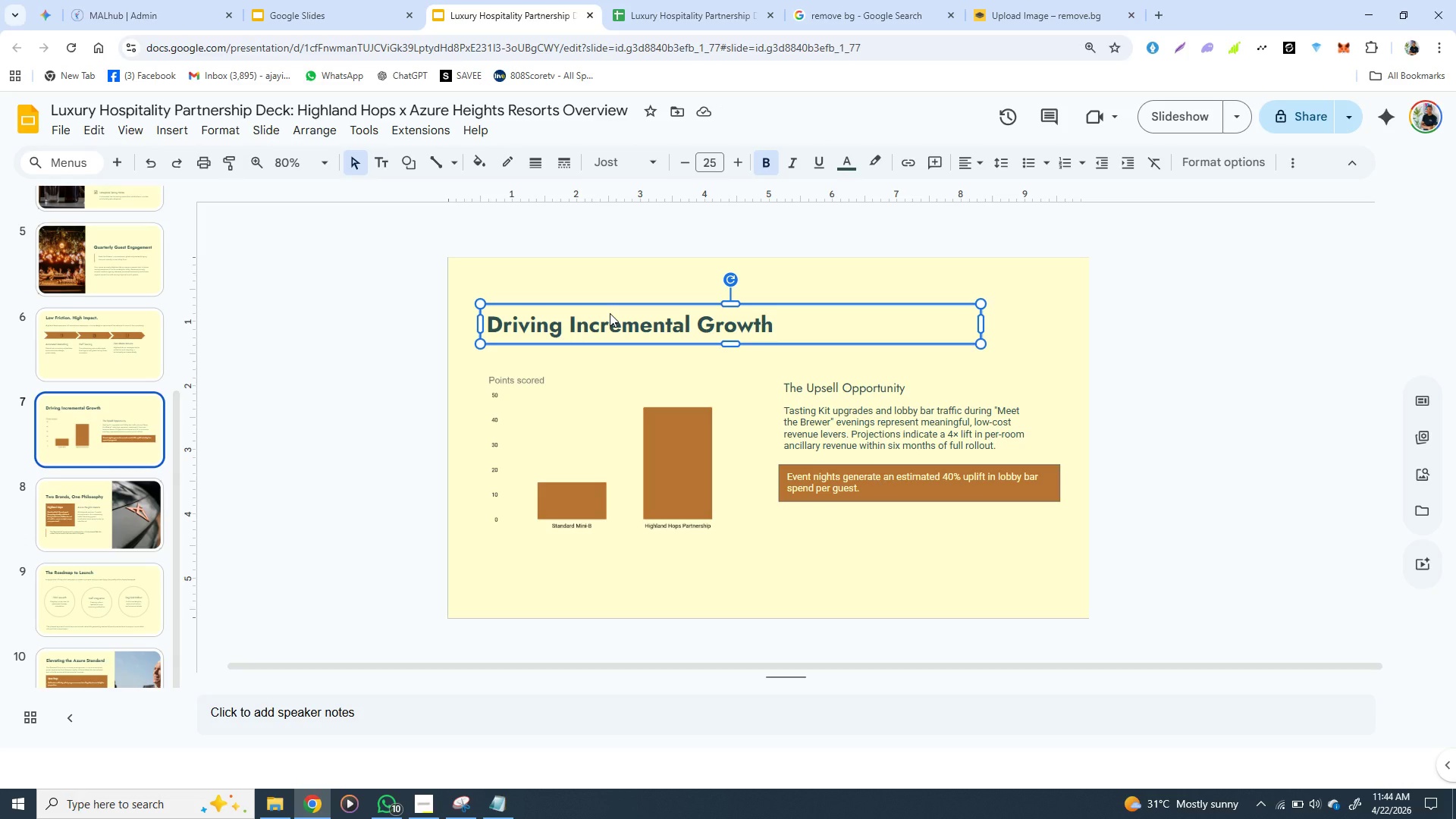 
left_click([419, 801])